 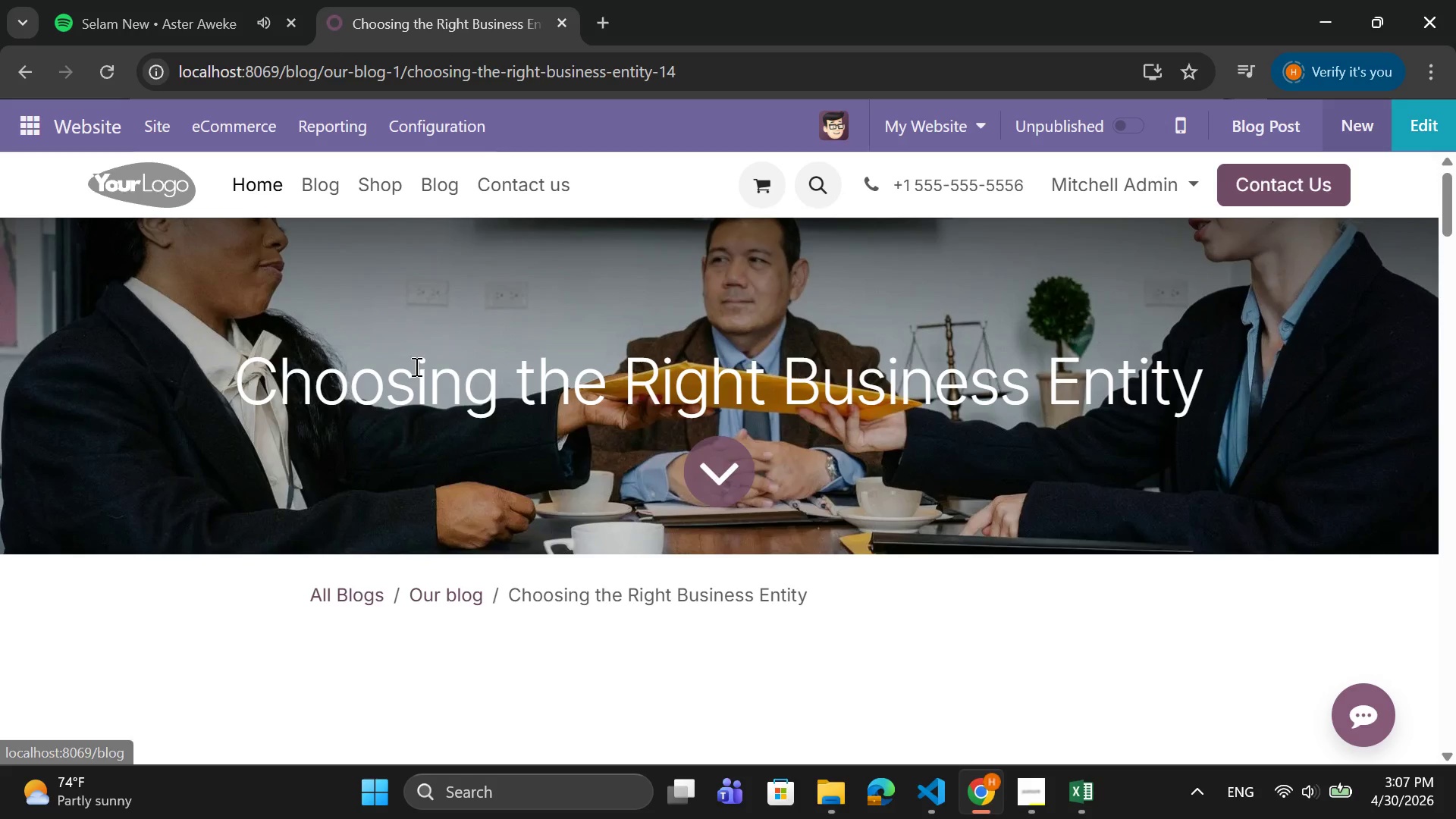 
scroll: coordinate [642, 485], scroll_direction: down, amount: 2.0
 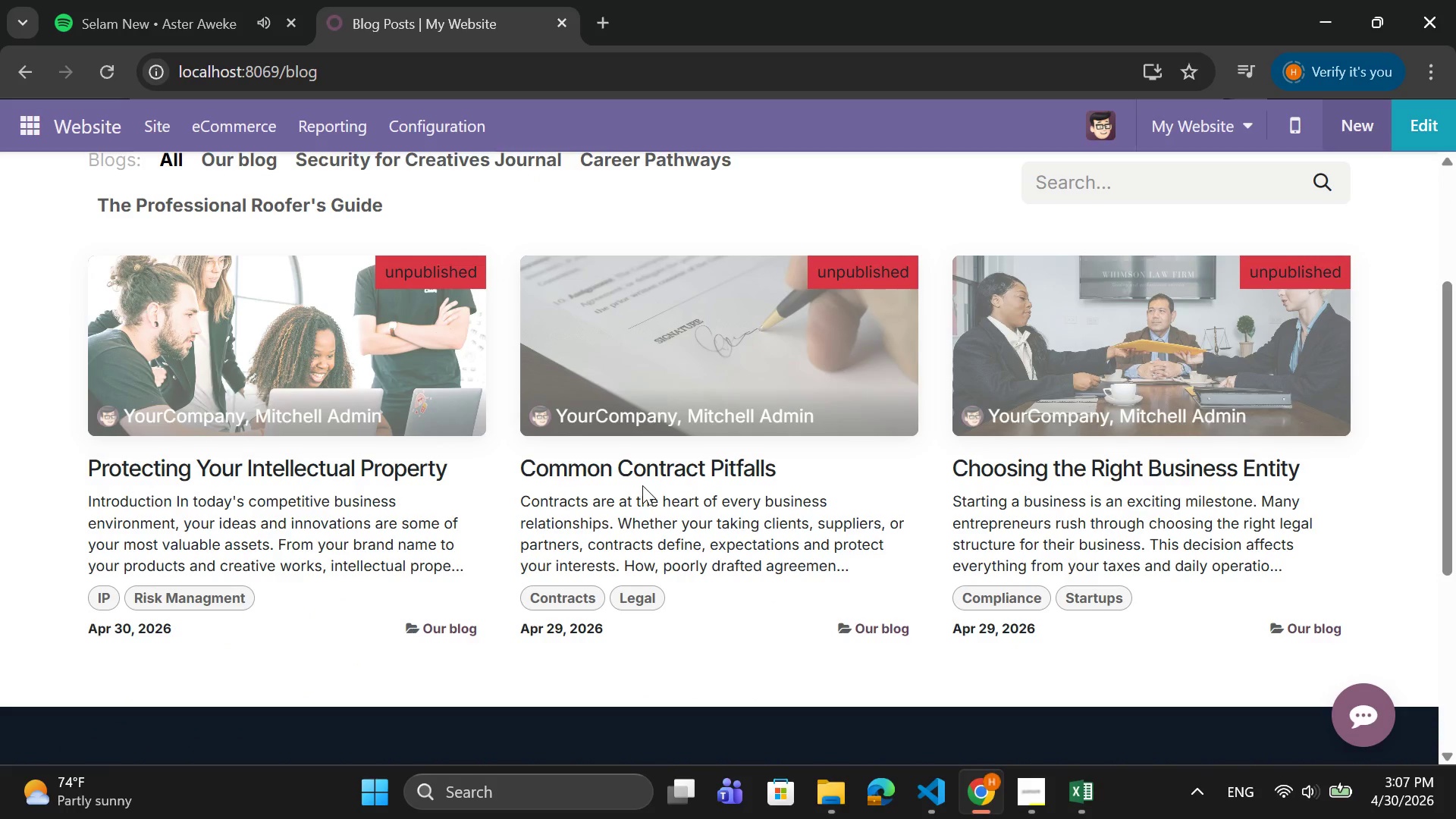 
scroll: coordinate [642, 485], scroll_direction: up, amount: 4.0
 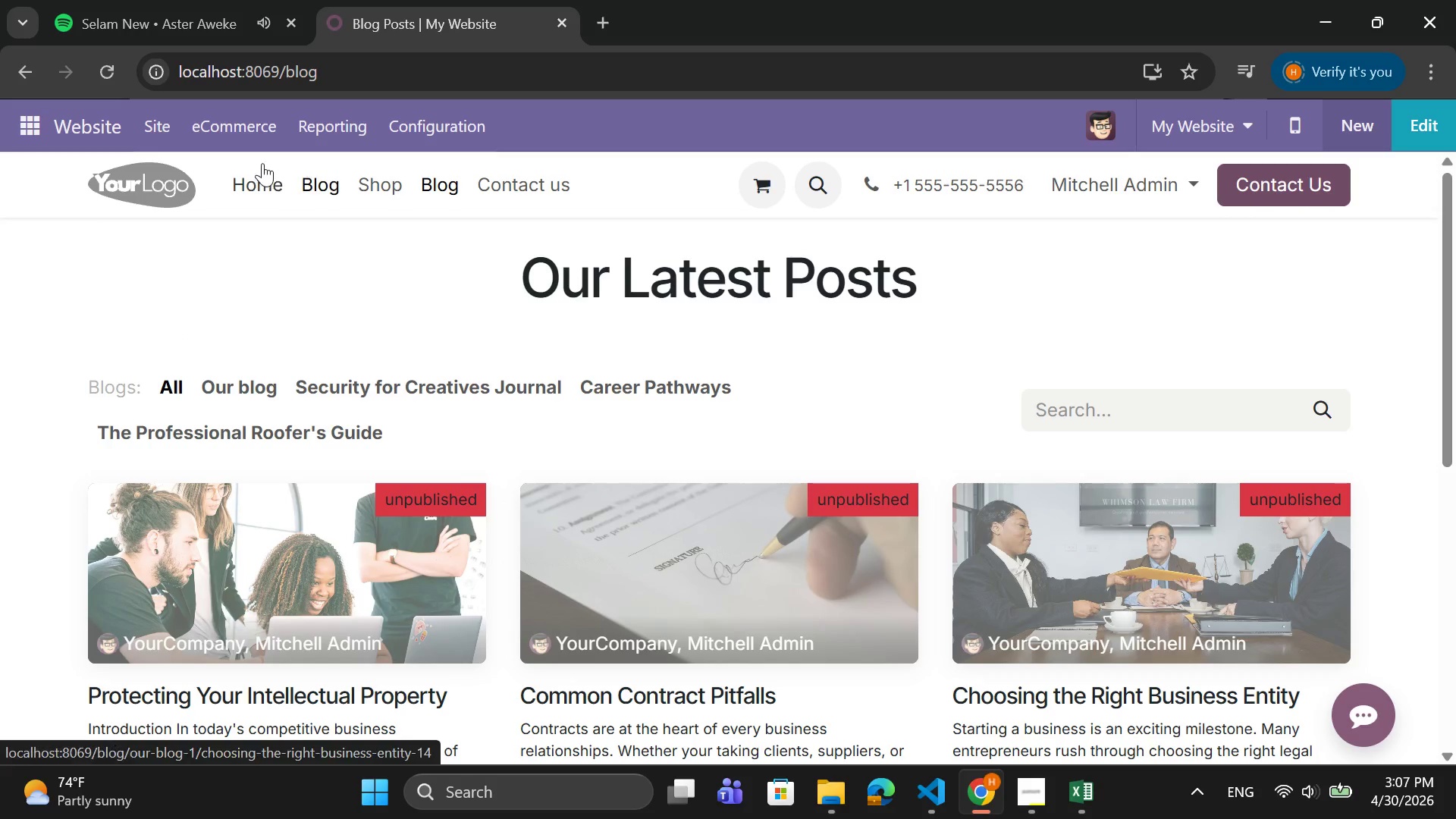 
left_click([176, 133])
 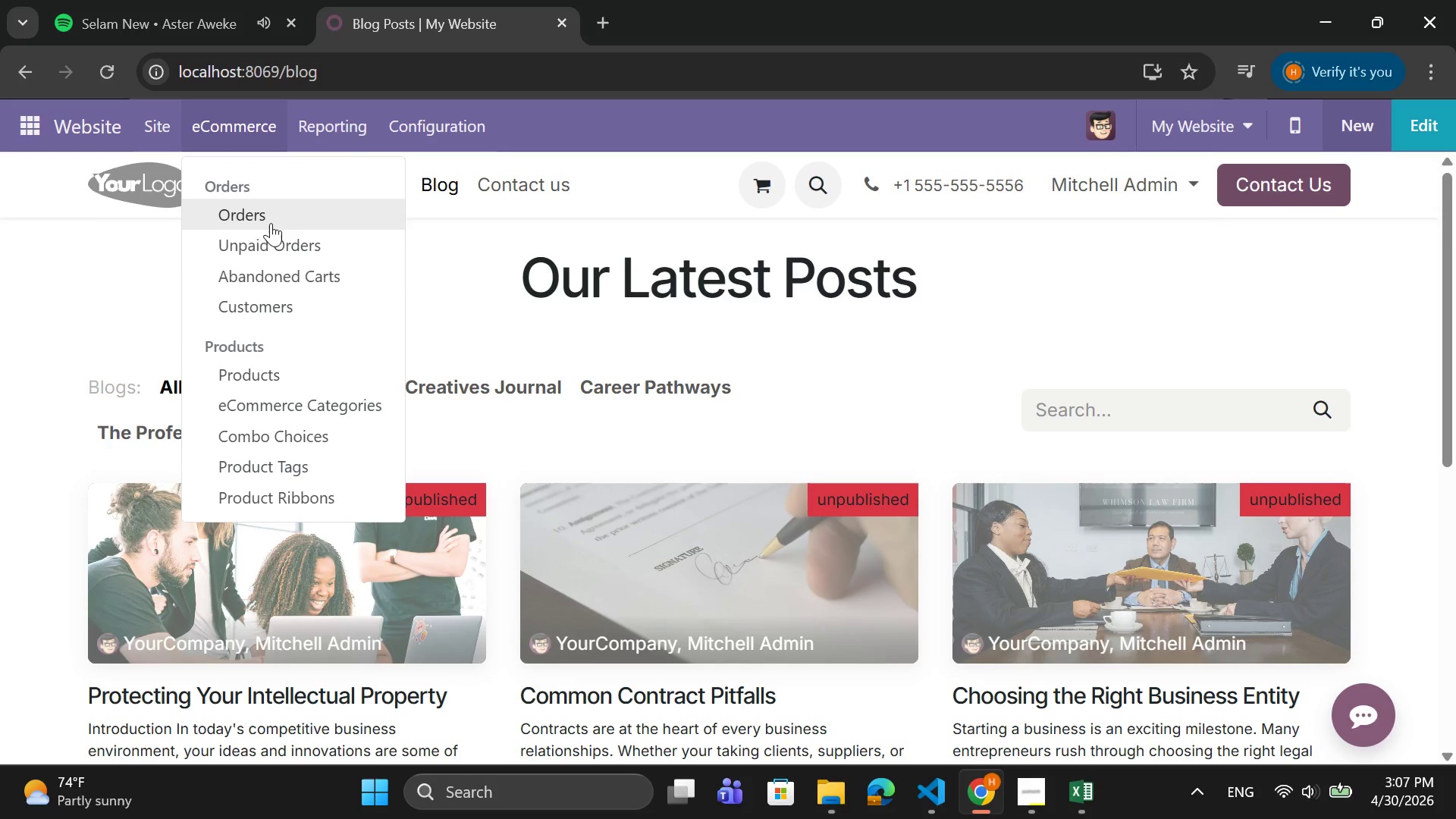 